 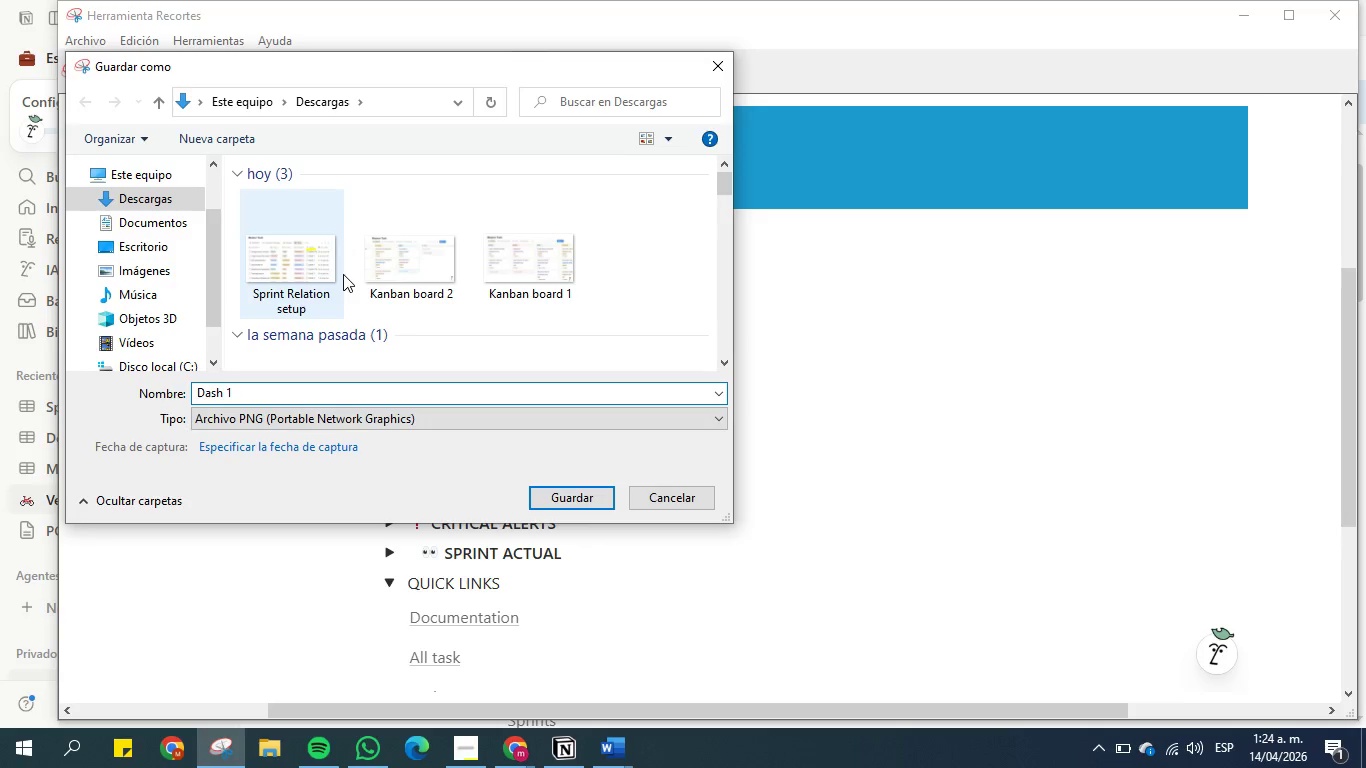 
left_click([573, 498])
 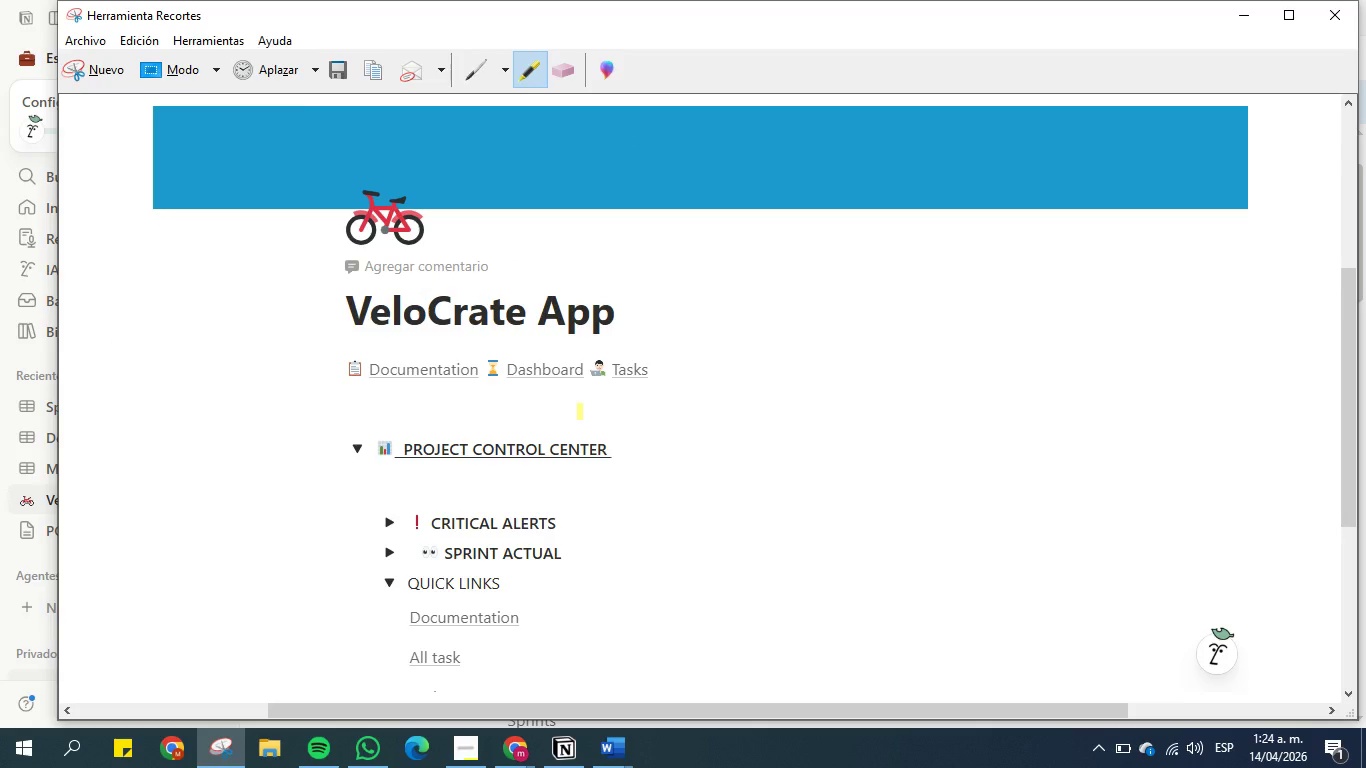 
scroll: coordinate [568, 396], scroll_direction: down, amount: 3.0
 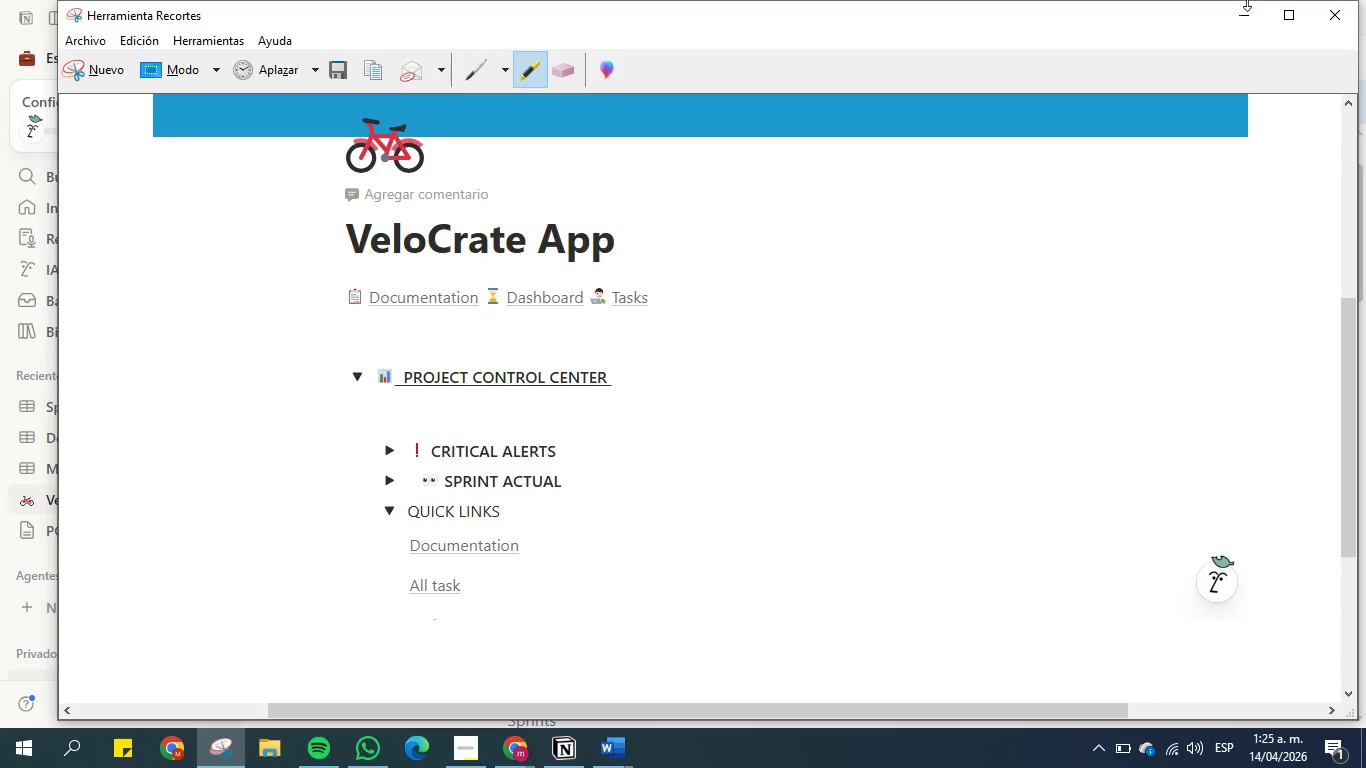 
left_click([1251, 11])
 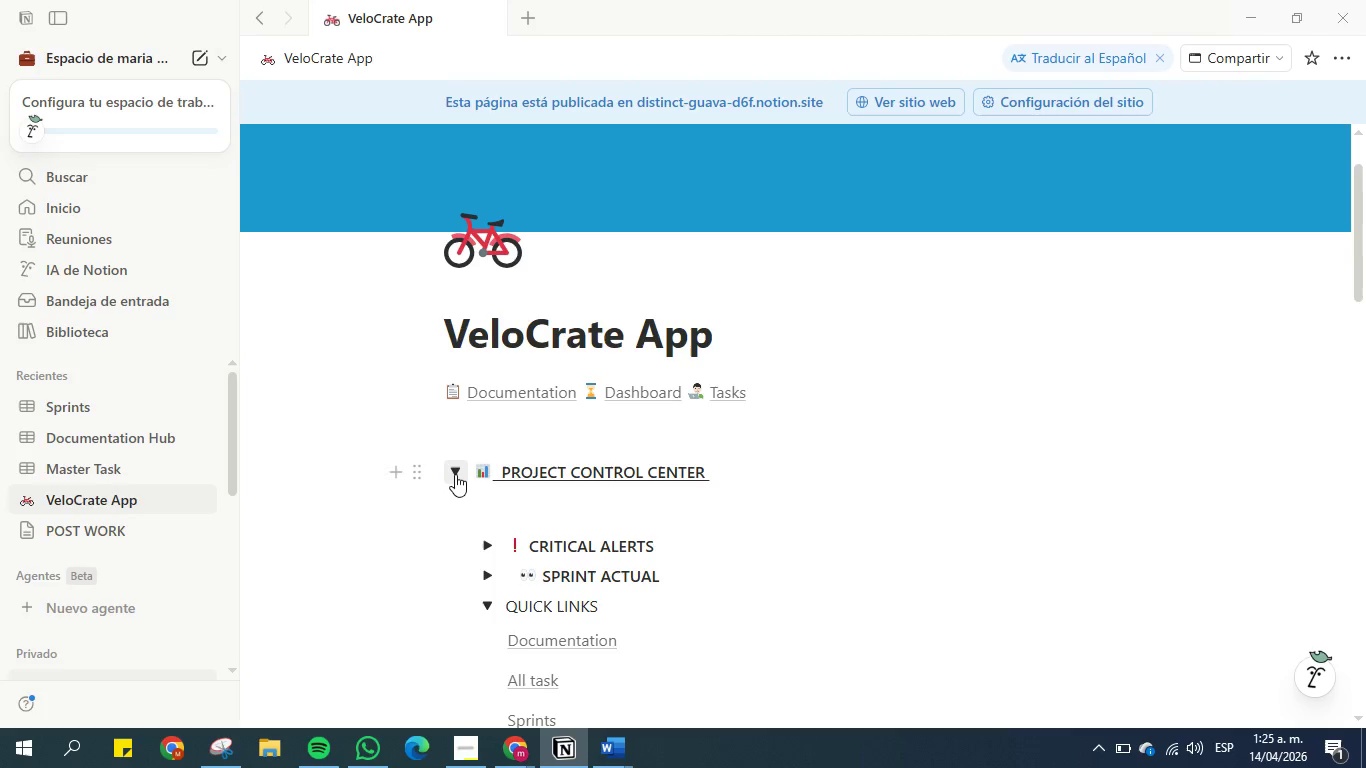 
left_click([455, 474])
 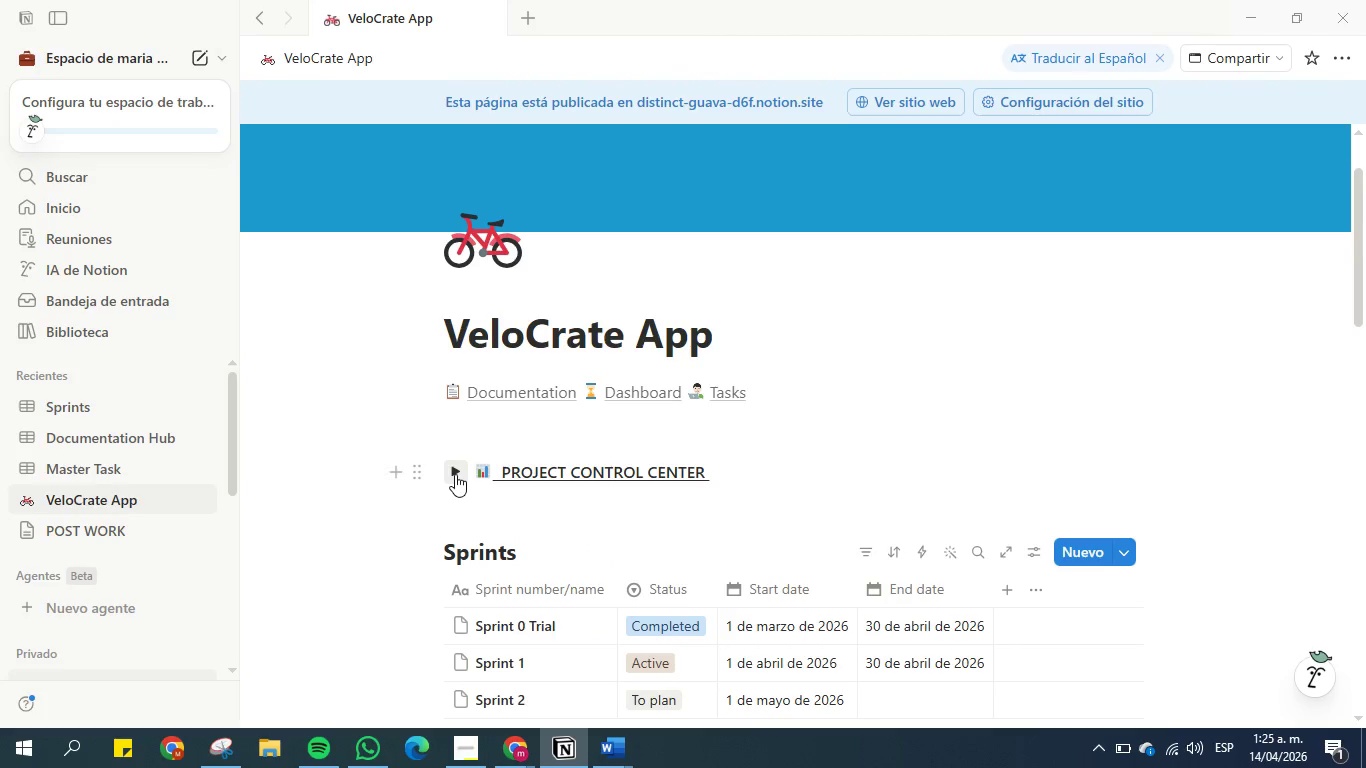 
left_click([455, 474])
 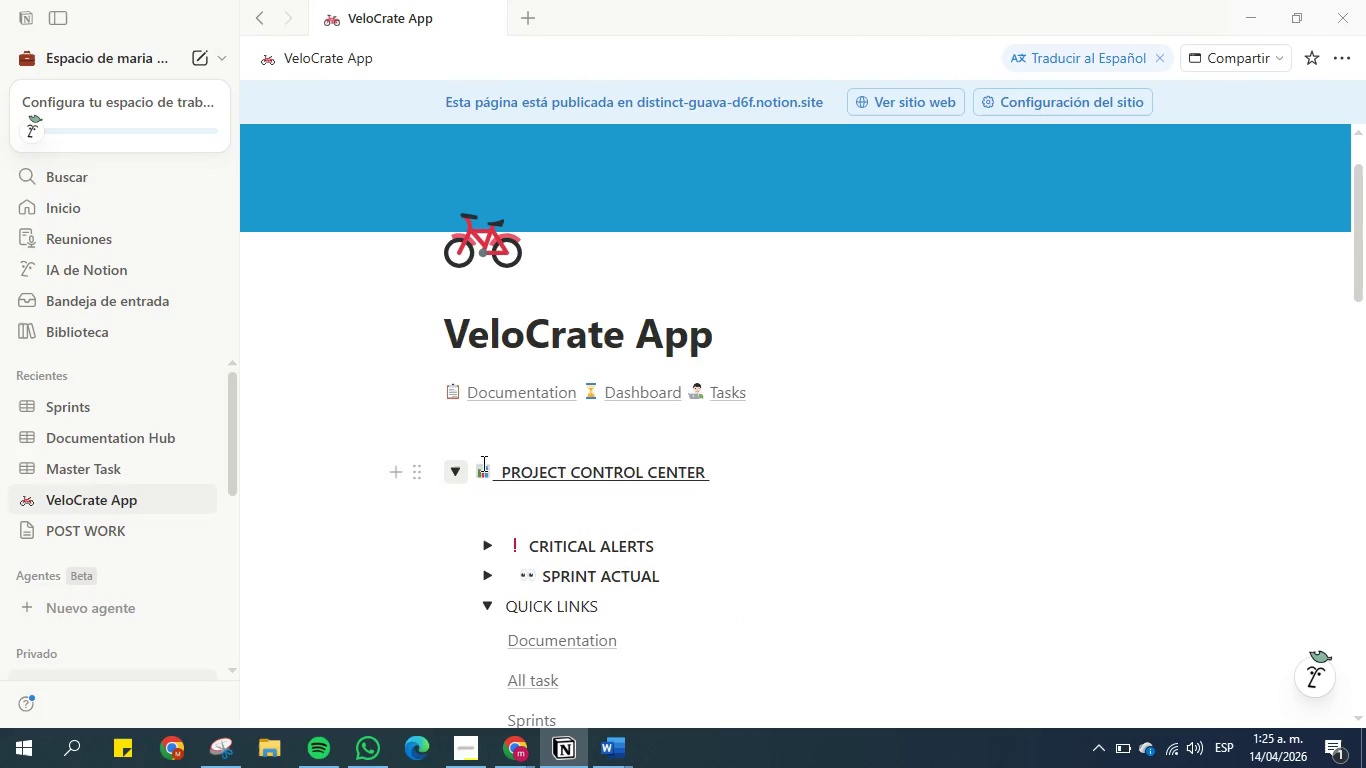 
scroll: coordinate [681, 450], scroll_direction: down, amount: 2.0
 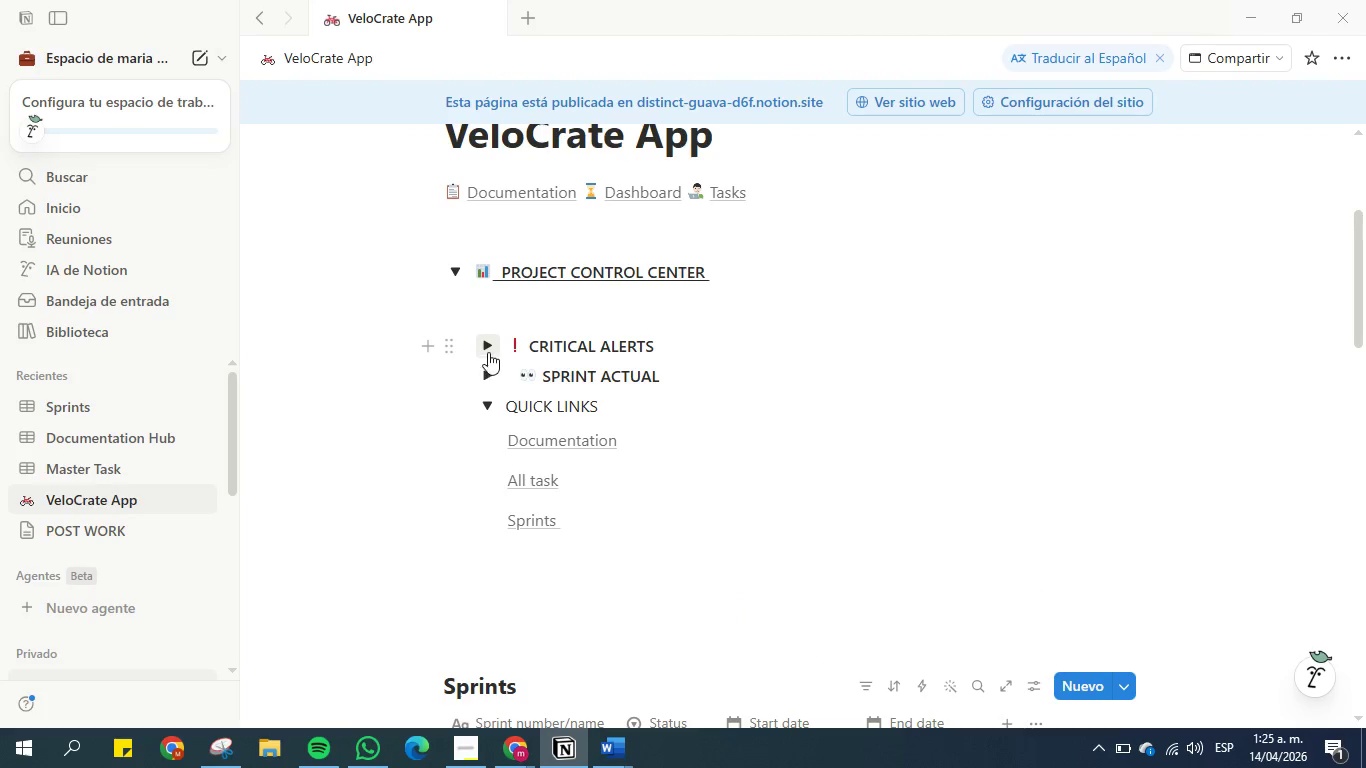 
left_click([488, 351])
 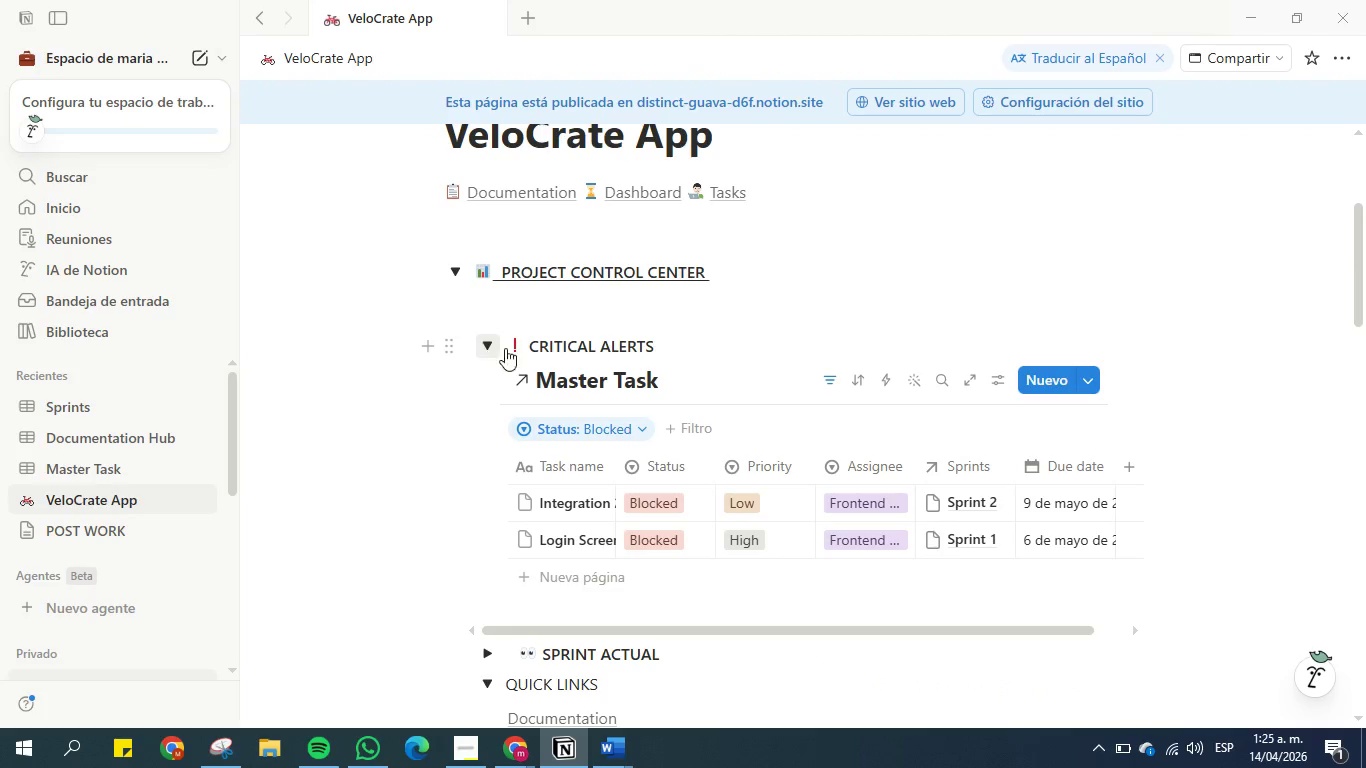 
scroll: coordinate [834, 344], scroll_direction: down, amount: 1.0
 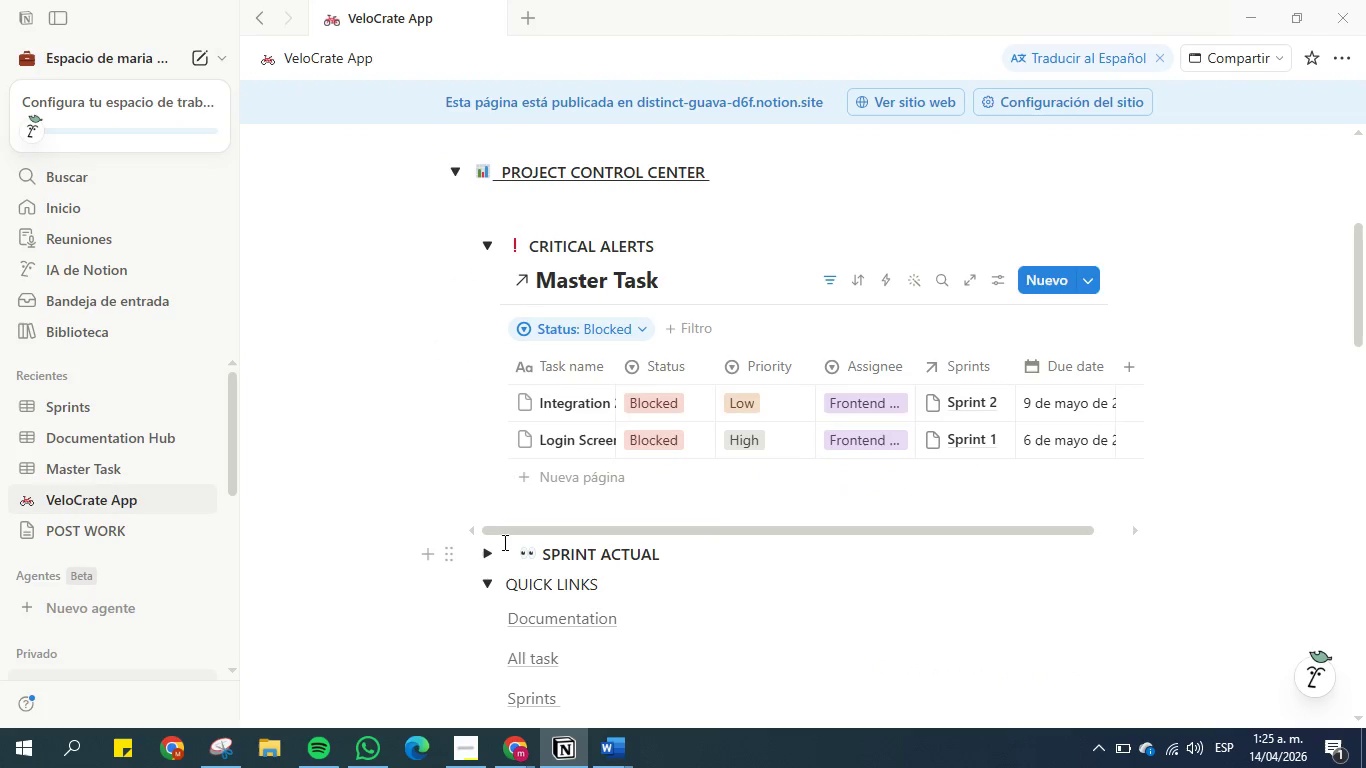 
left_click([492, 554])
 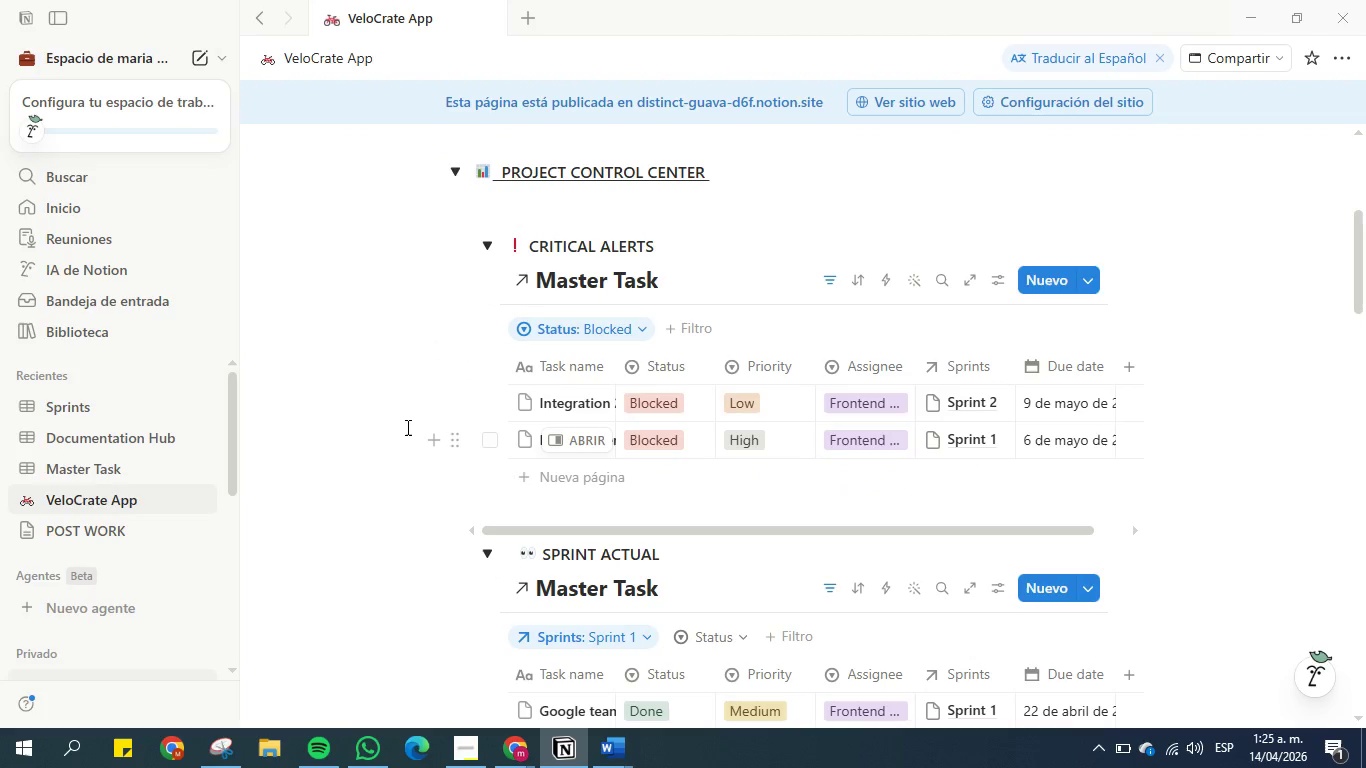 
left_click([223, 751])
 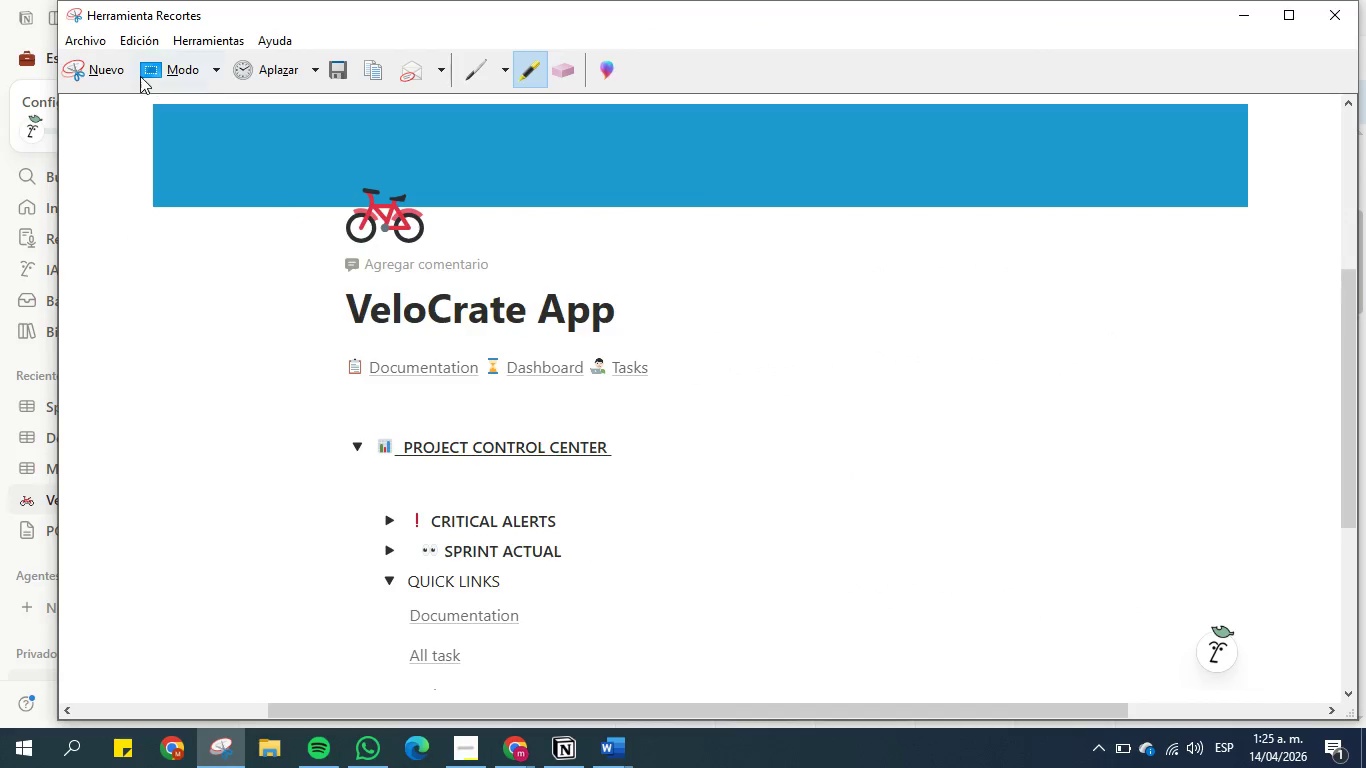 
left_click([101, 71])
 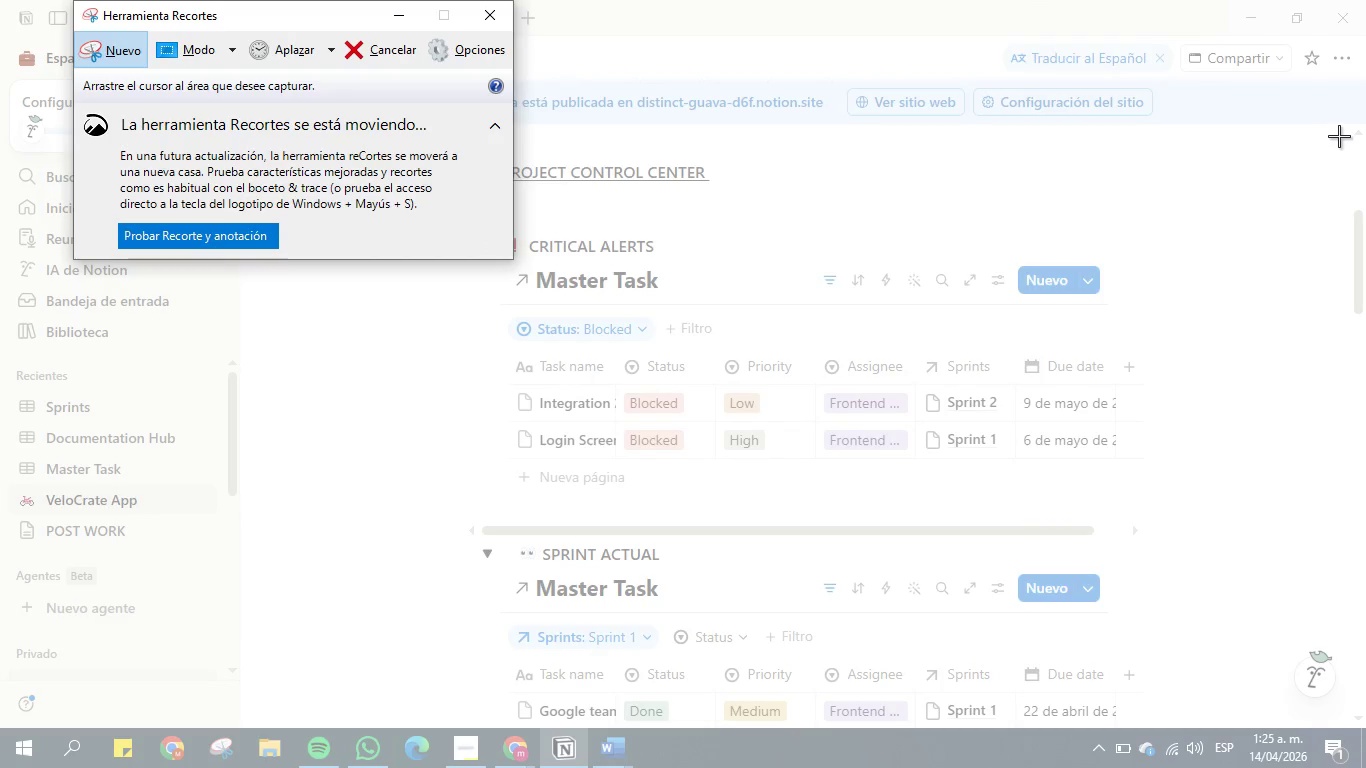 
left_click_drag(start_coordinate=[1345, 133], to_coordinate=[350, 727])
 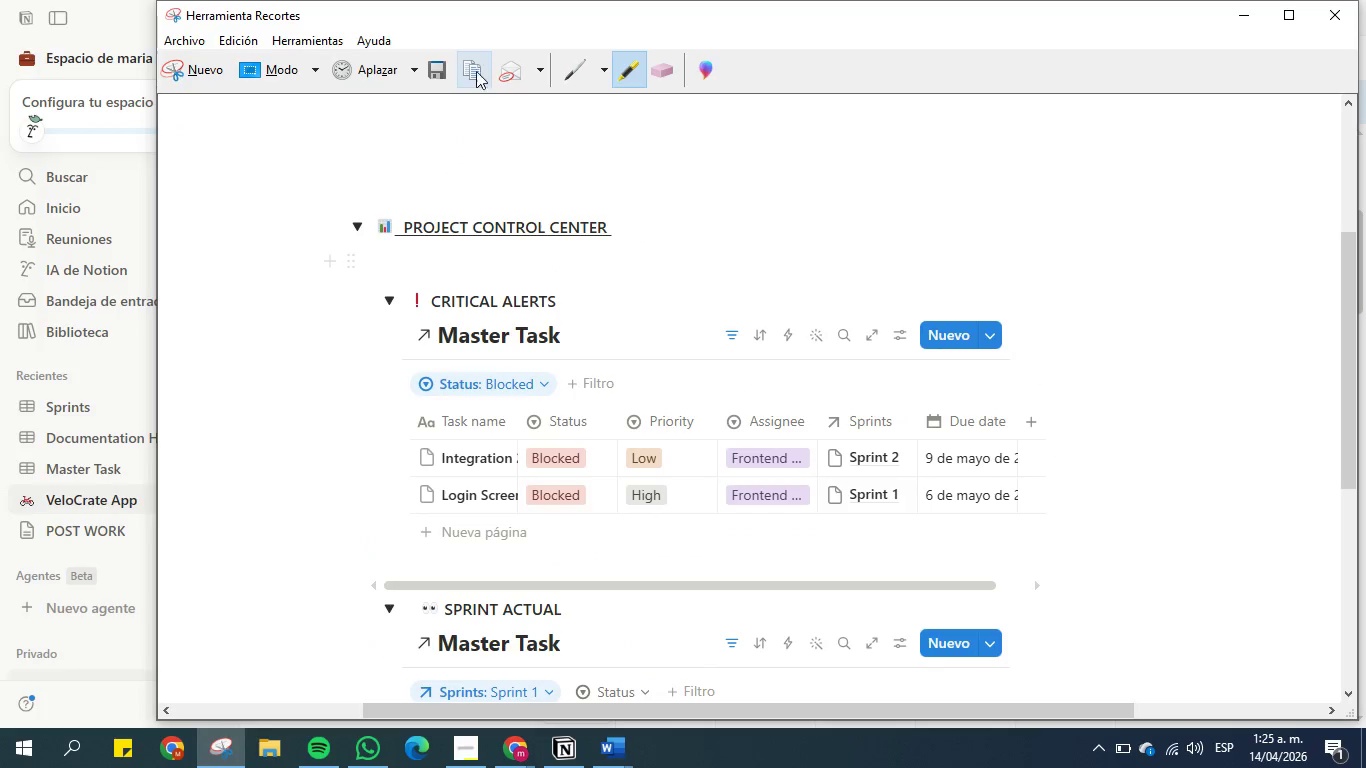 
left_click([443, 74])
 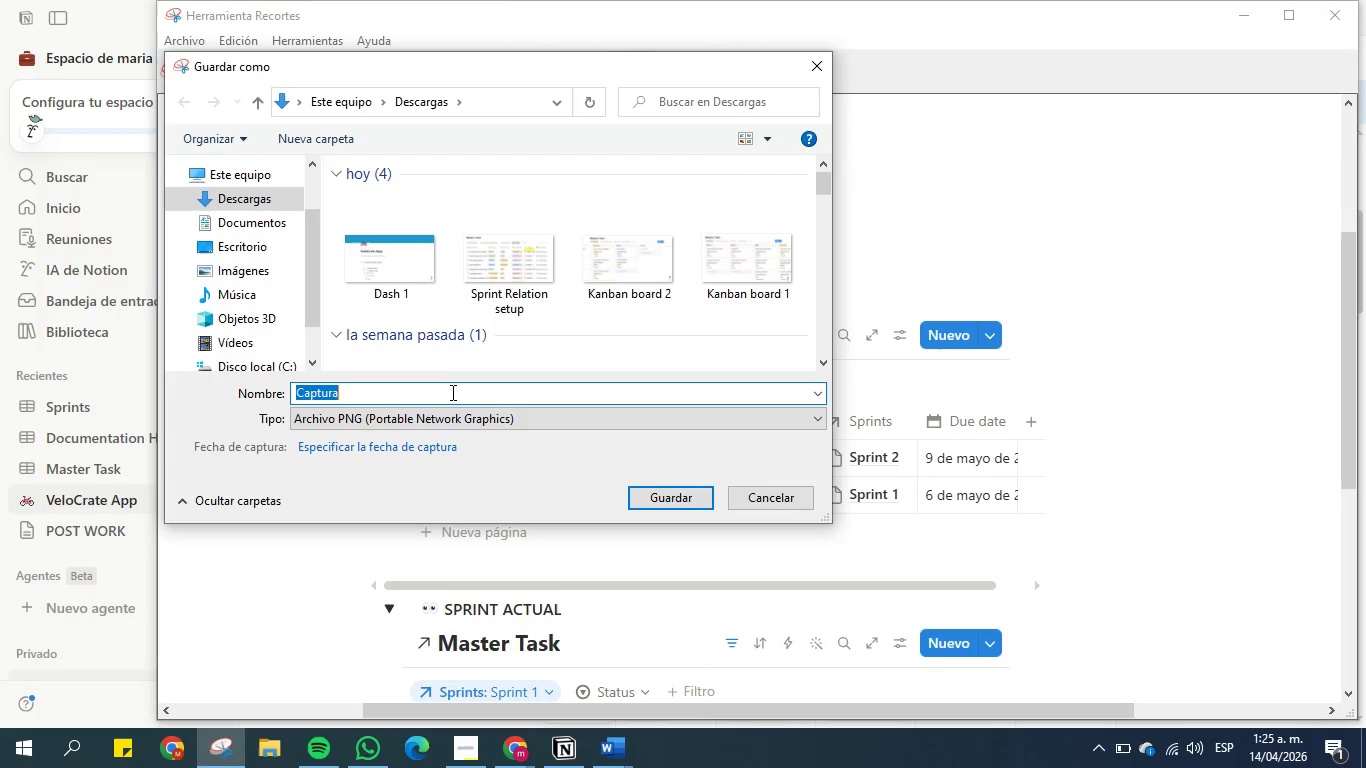 
type(Dash 2 )
 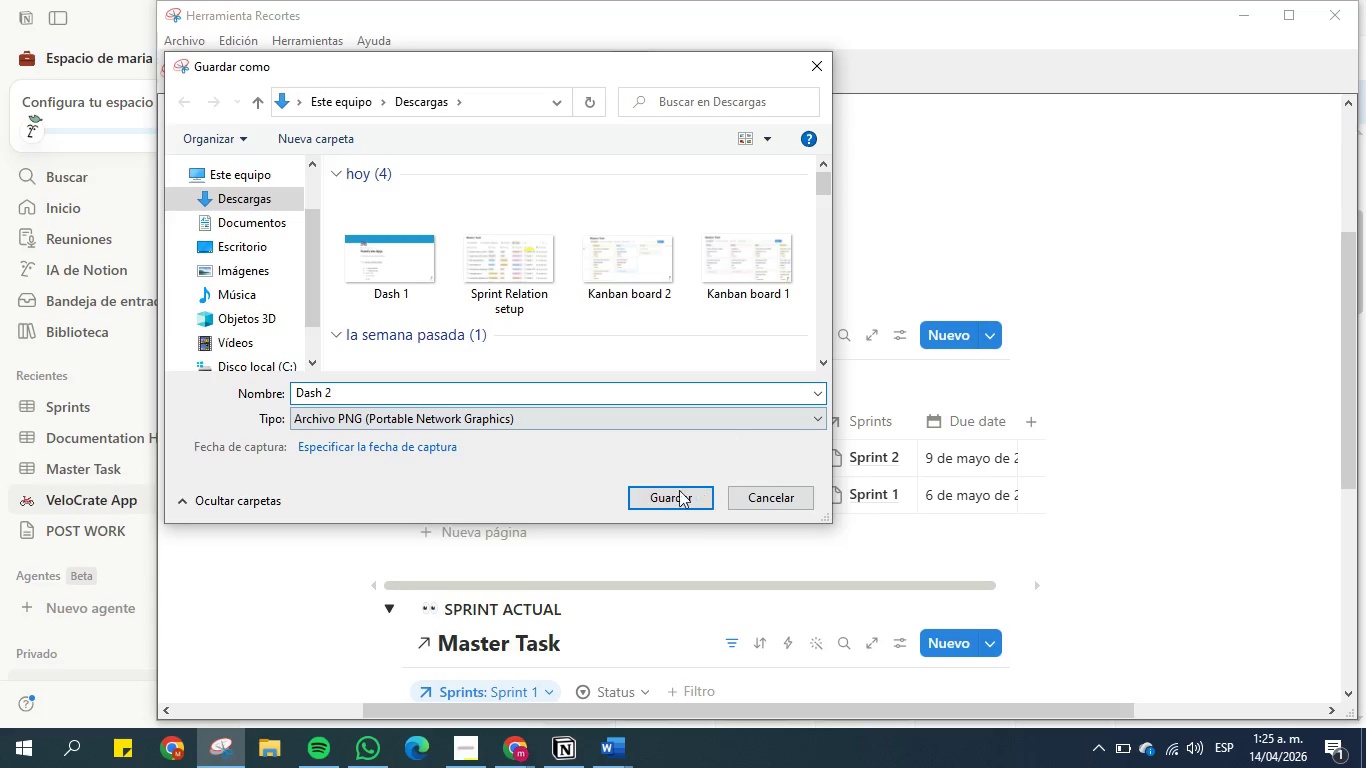 
left_click([669, 494])
 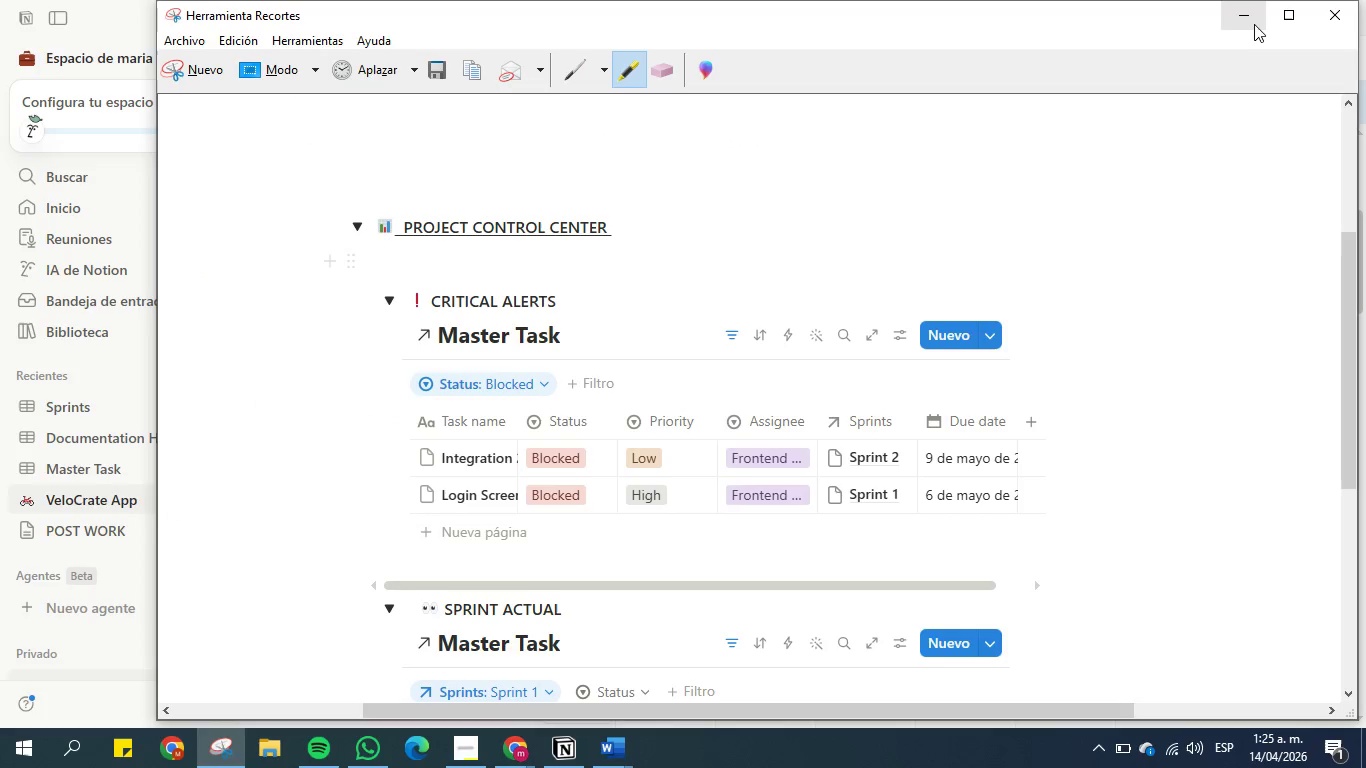 
left_click([1246, 19])
 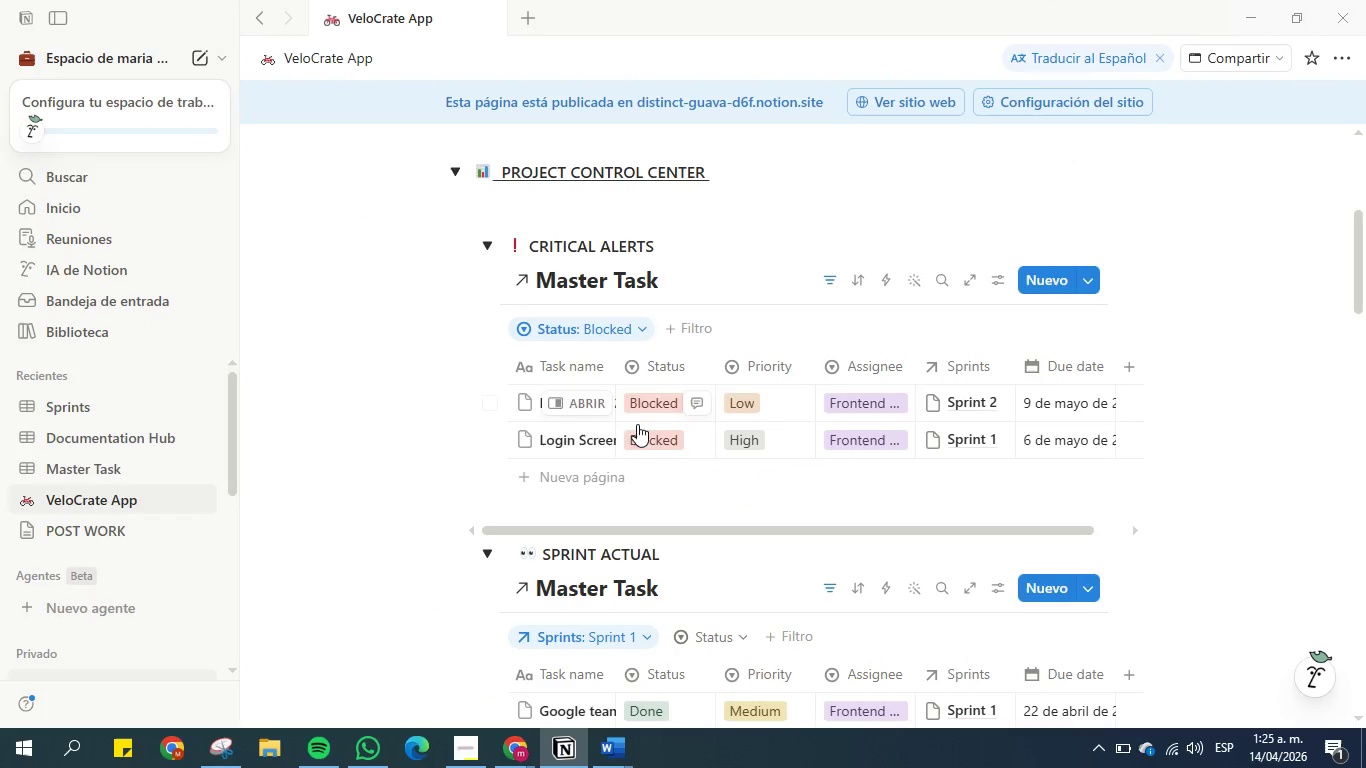 
scroll: coordinate [659, 403], scroll_direction: down, amount: 4.0
 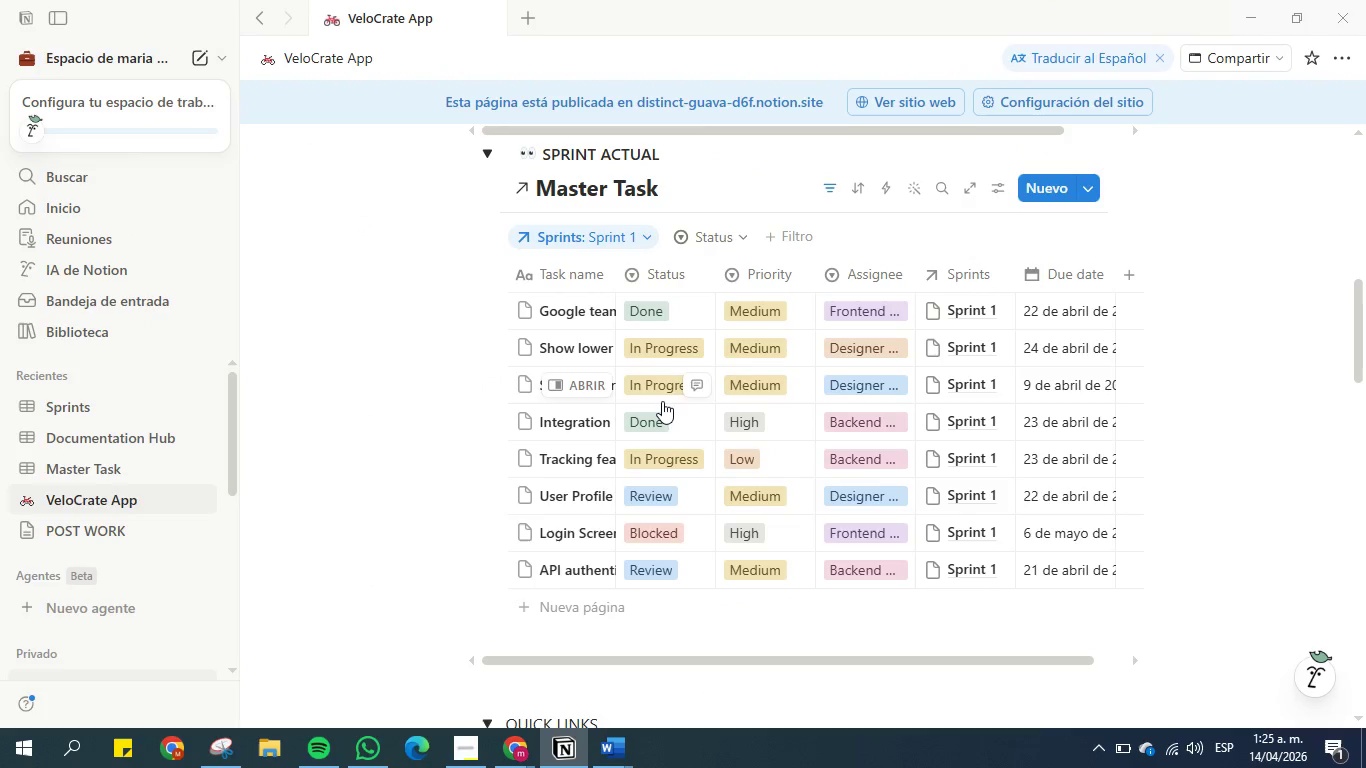 
scroll: coordinate [662, 401], scroll_direction: up, amount: 1.0
 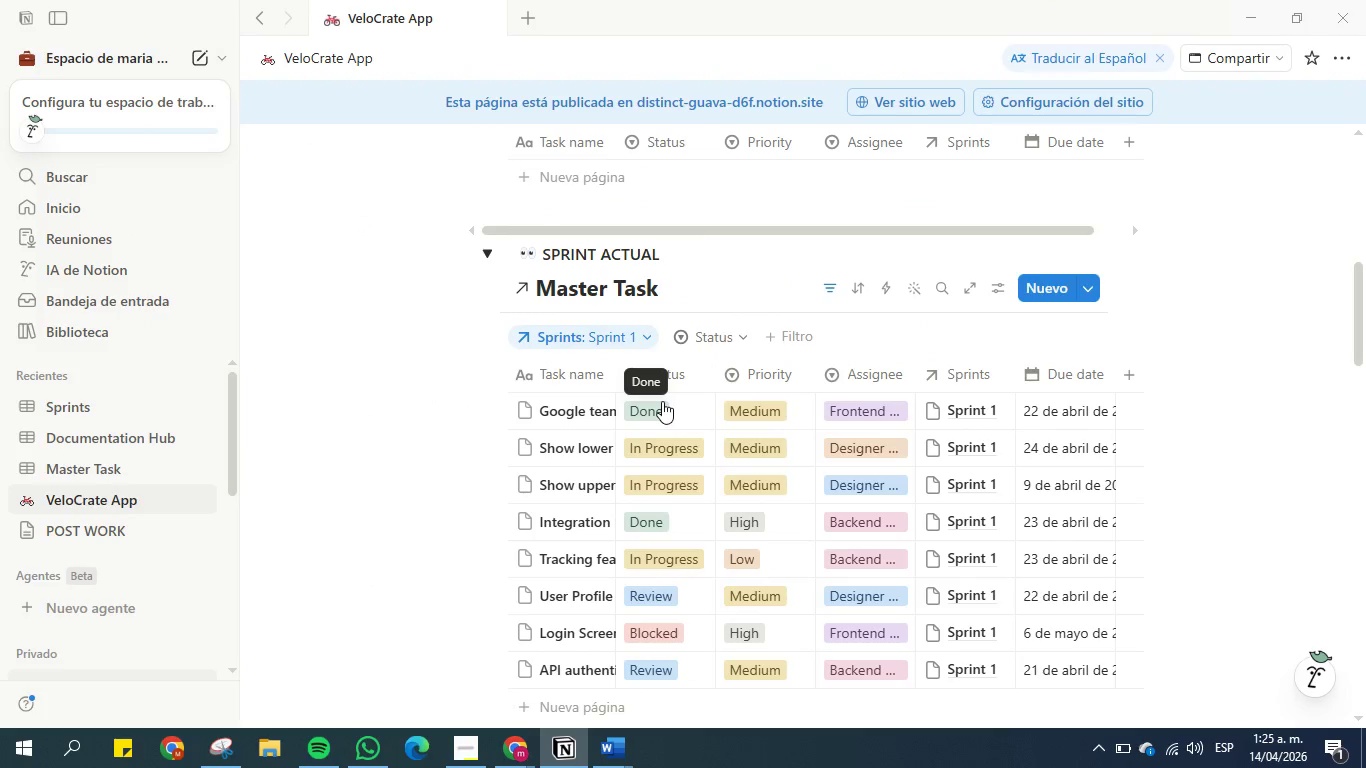 
scroll: coordinate [663, 401], scroll_direction: down, amount: 7.0
 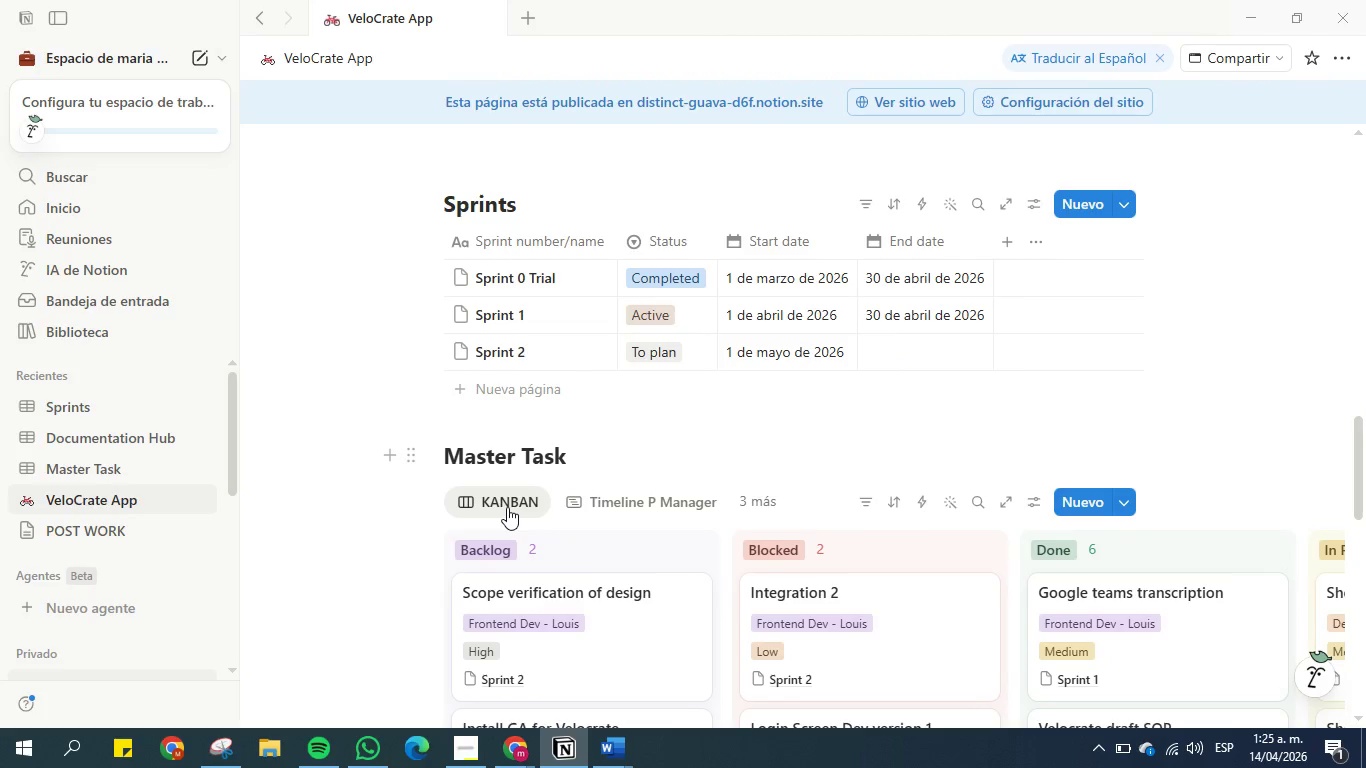 
wait(5.35)
 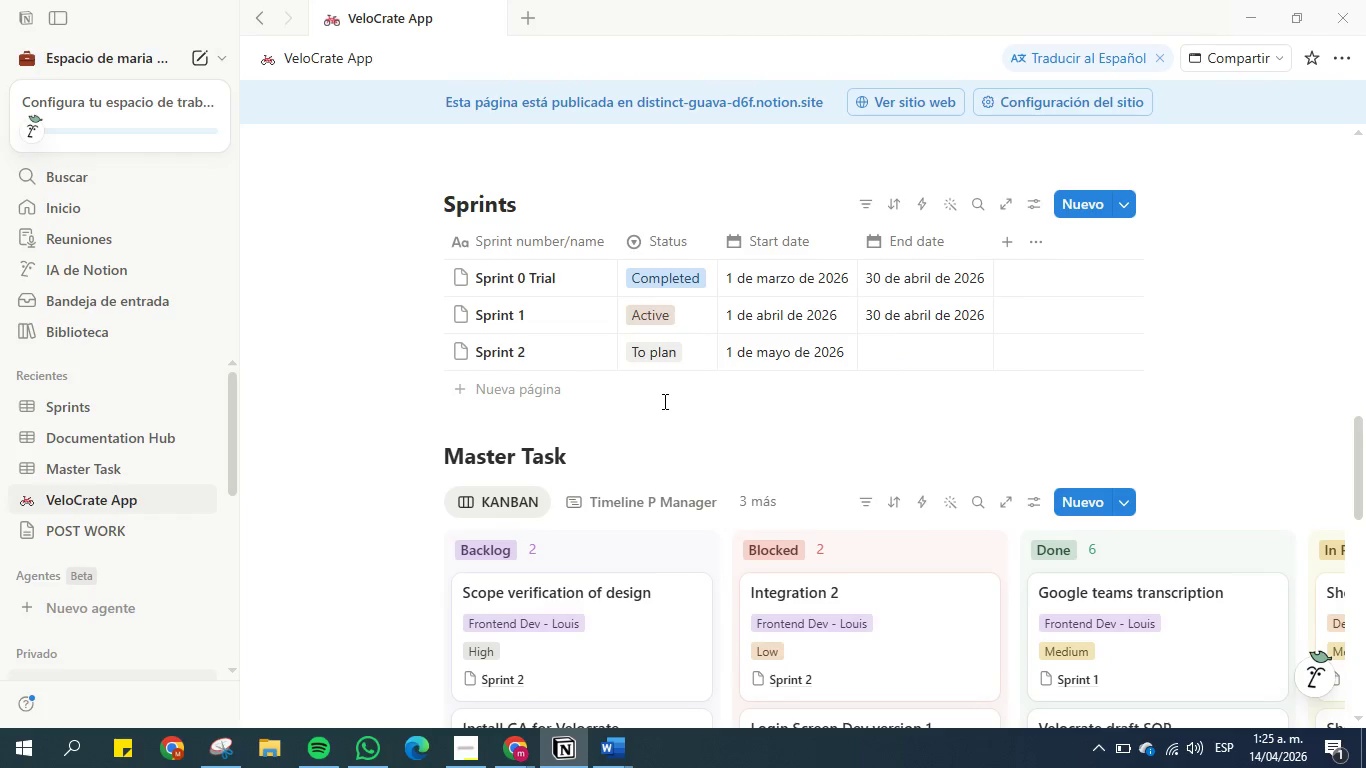 
left_click([226, 756])
 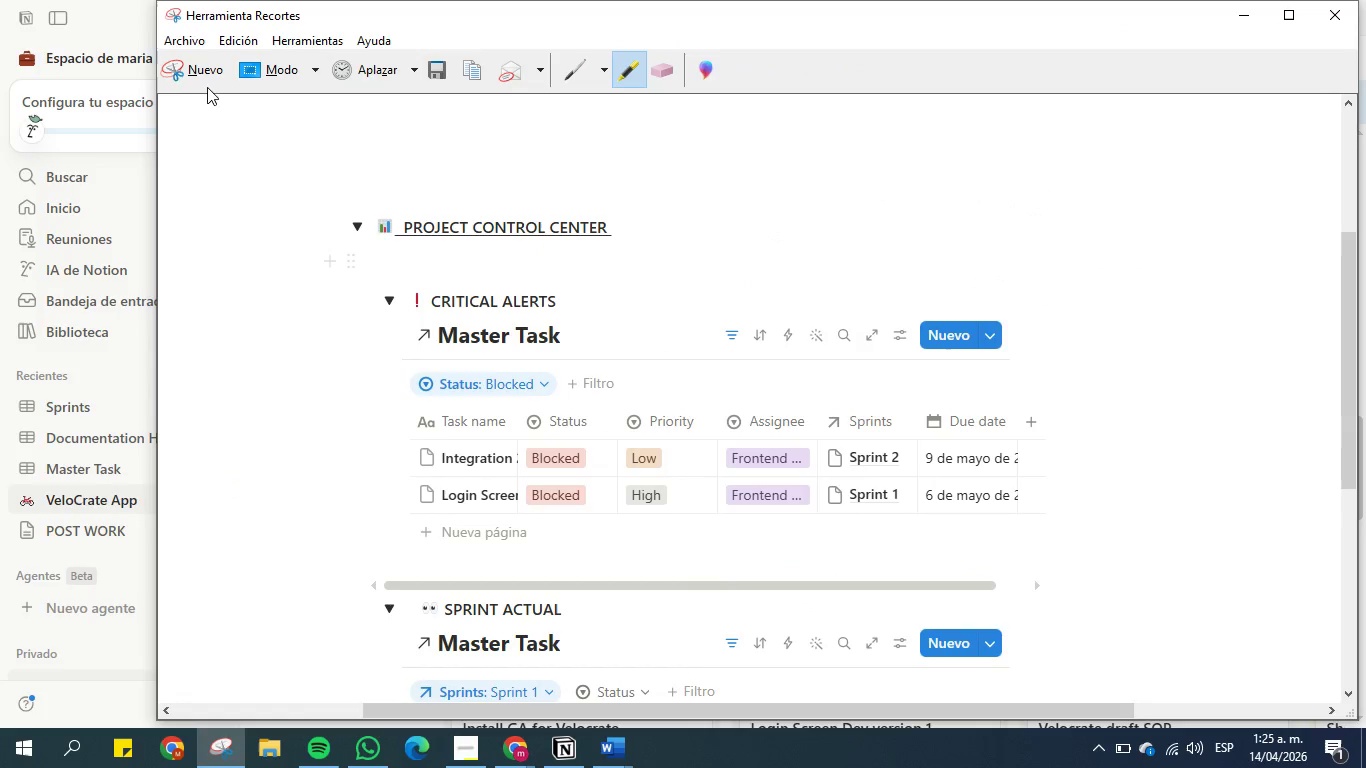 
left_click([207, 76])
 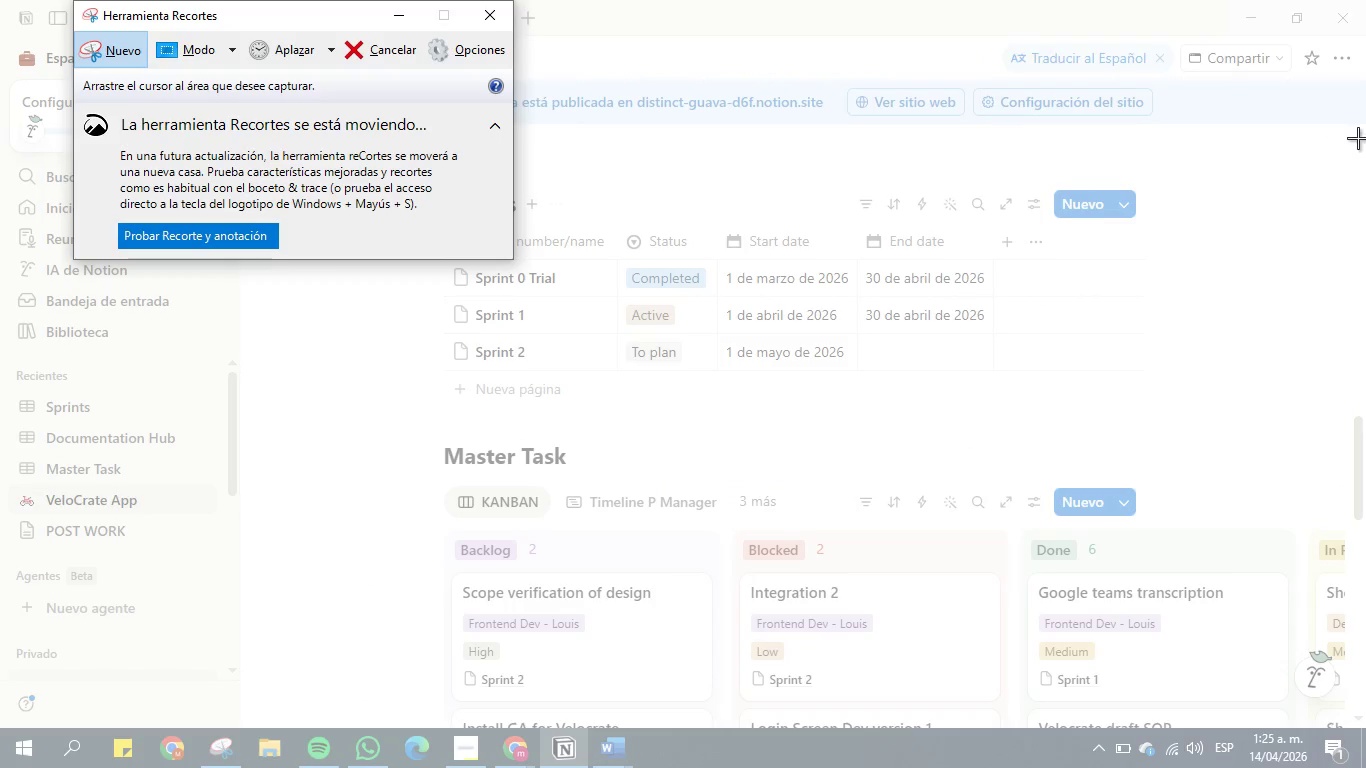 
left_click_drag(start_coordinate=[1337, 133], to_coordinate=[553, 181])
 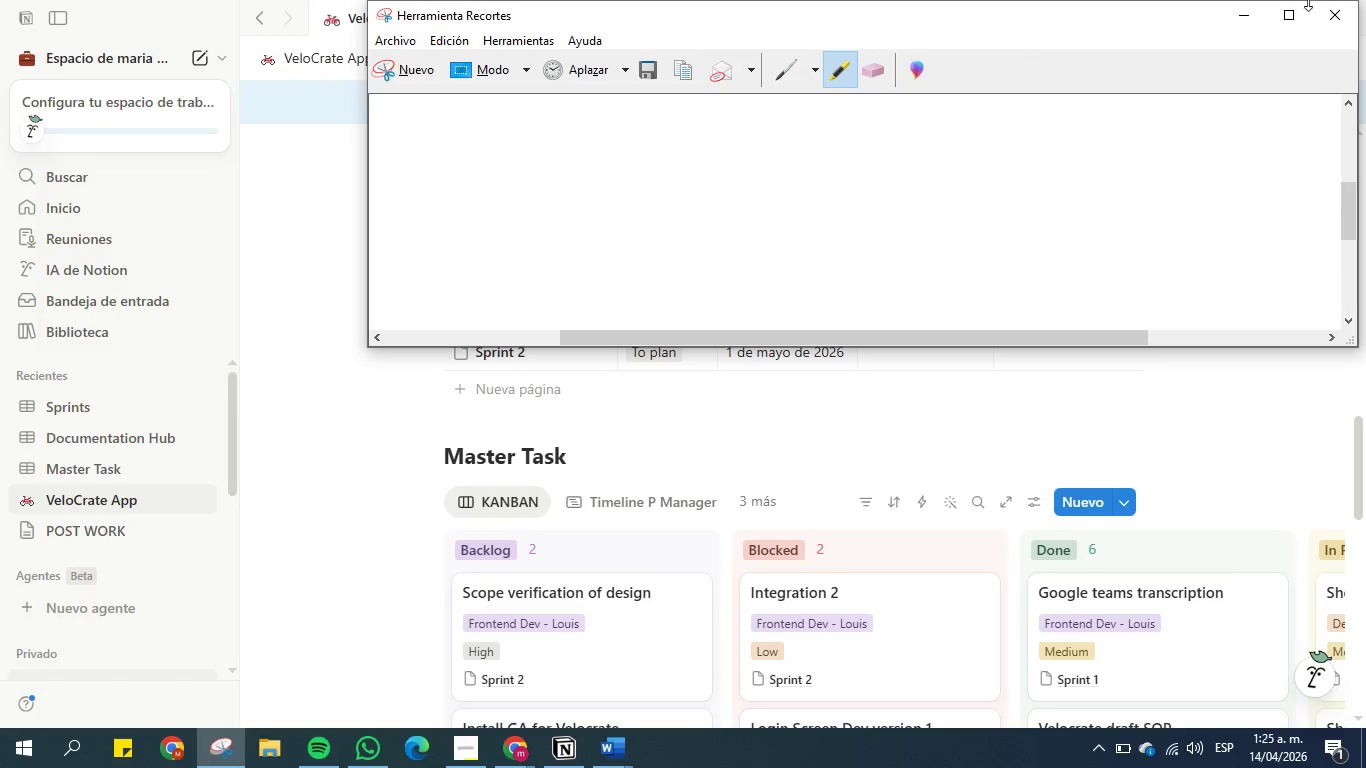 
left_click([1254, 9])
 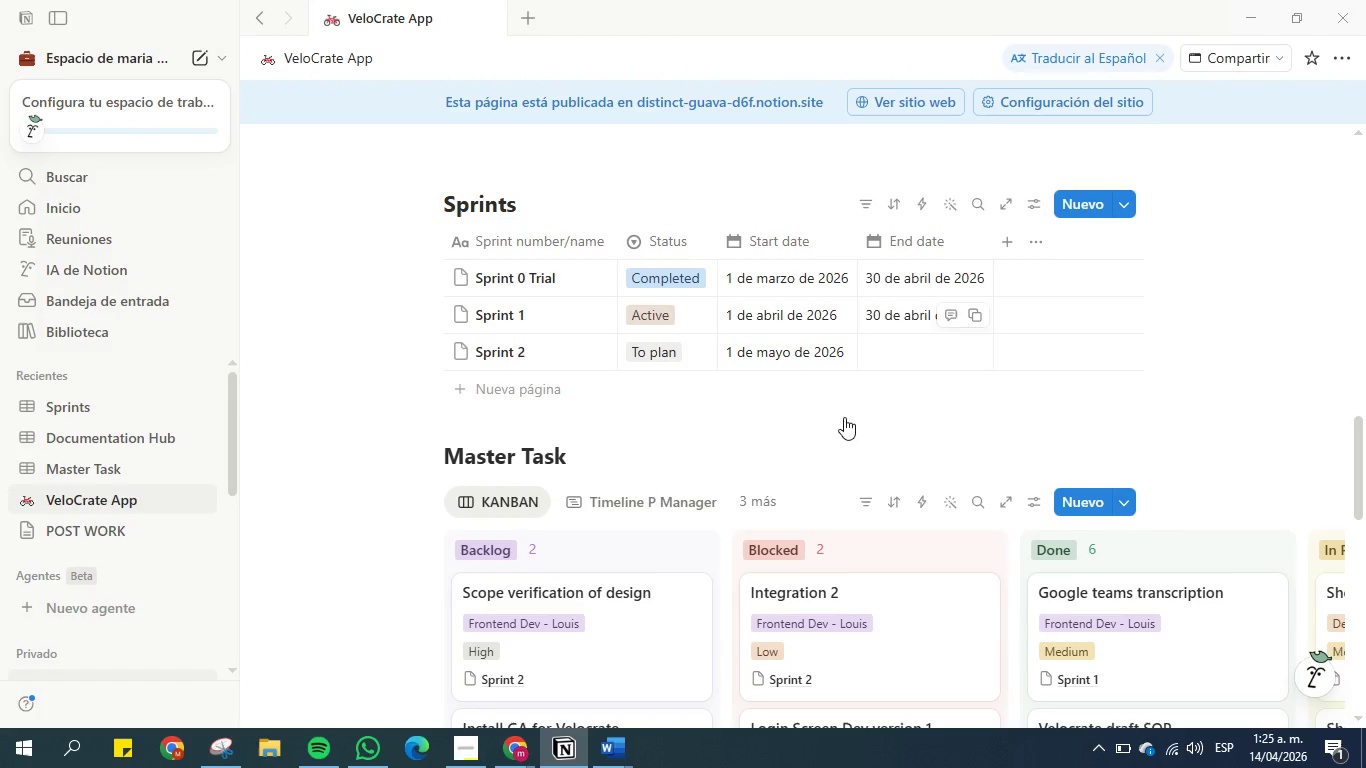 
scroll: coordinate [822, 532], scroll_direction: up, amount: 7.0
 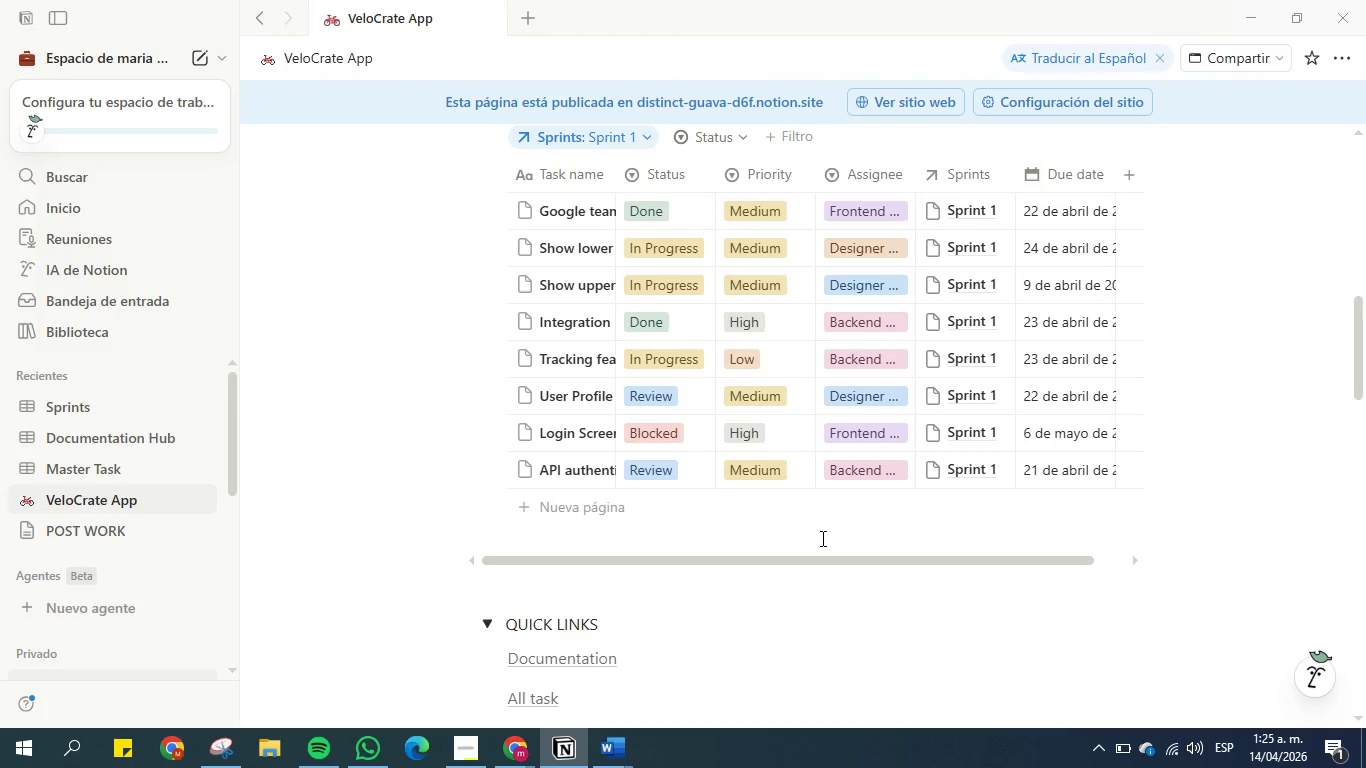 
scroll: coordinate [821, 538], scroll_direction: down, amount: 1.0
 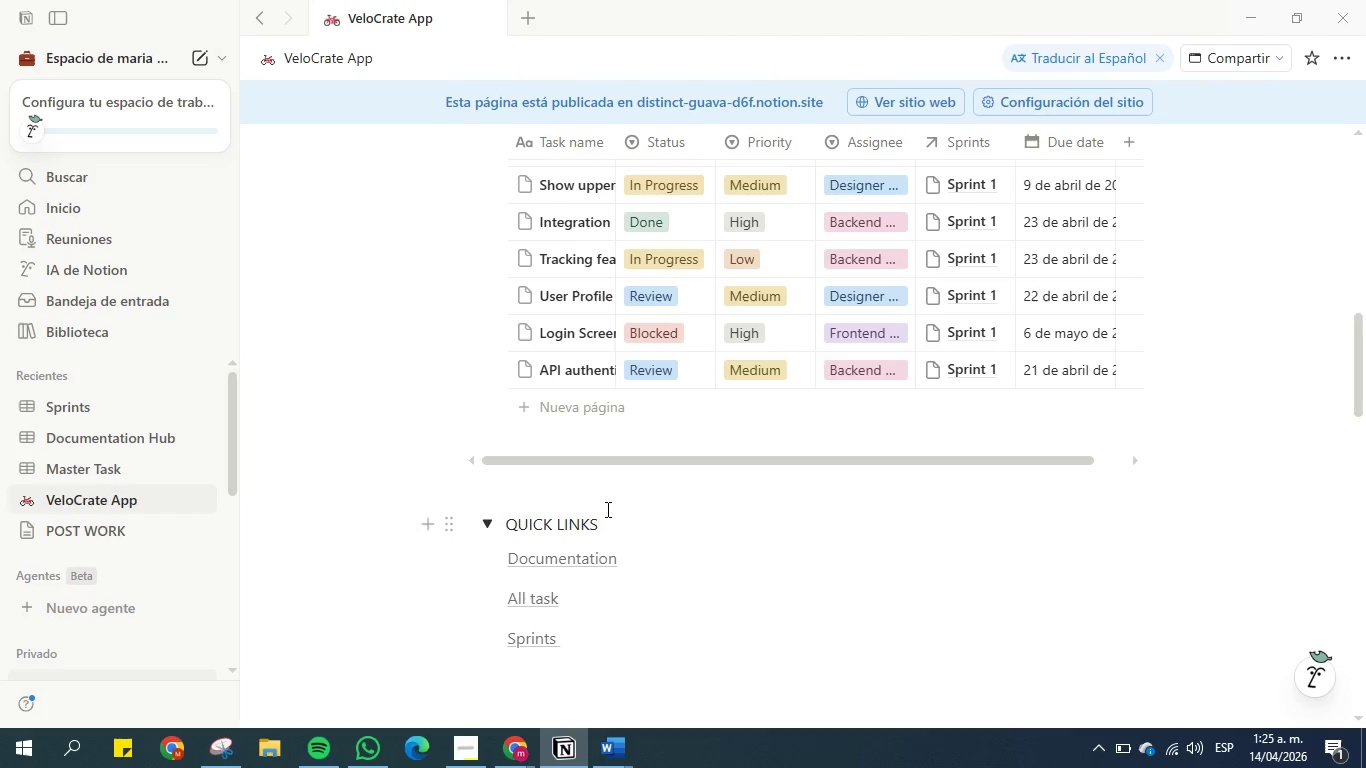 
scroll: coordinate [608, 487], scroll_direction: up, amount: 2.0
 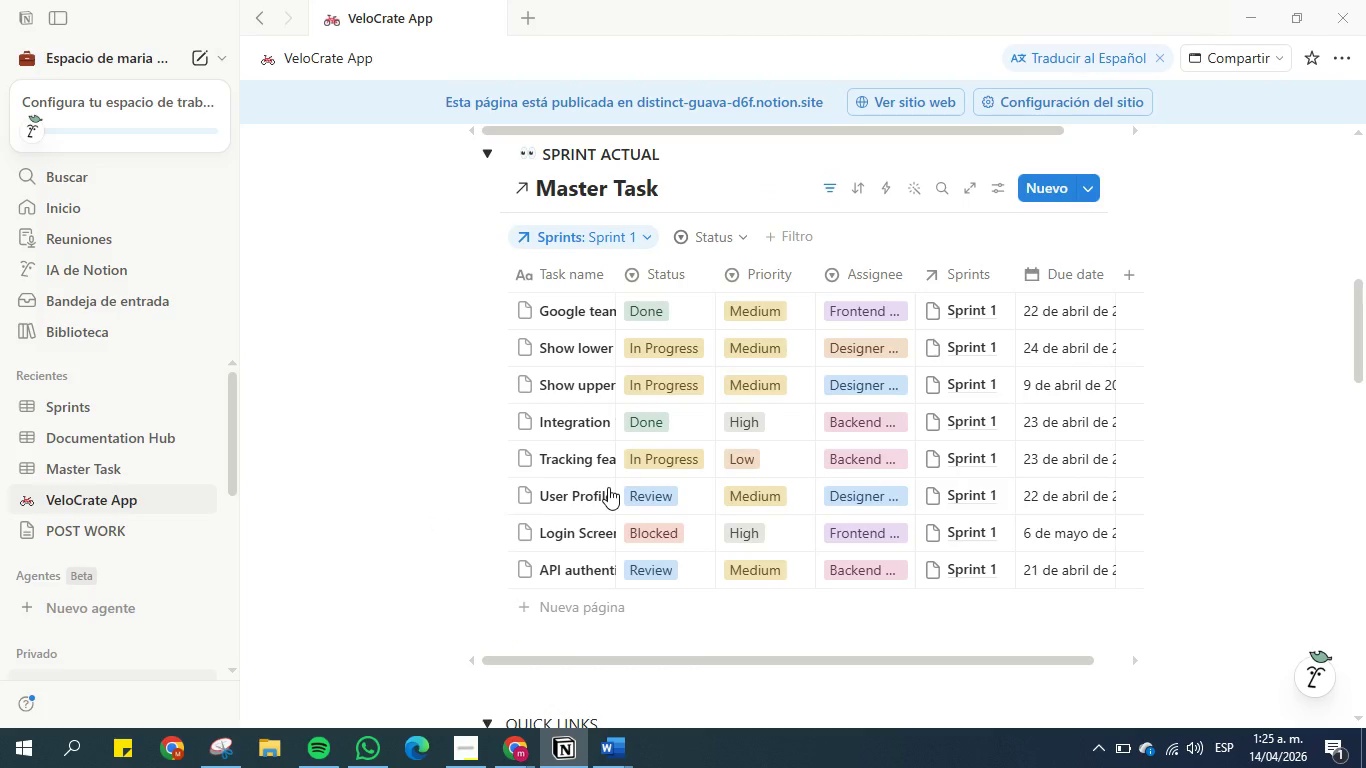 
scroll: coordinate [608, 487], scroll_direction: down, amount: 1.0
 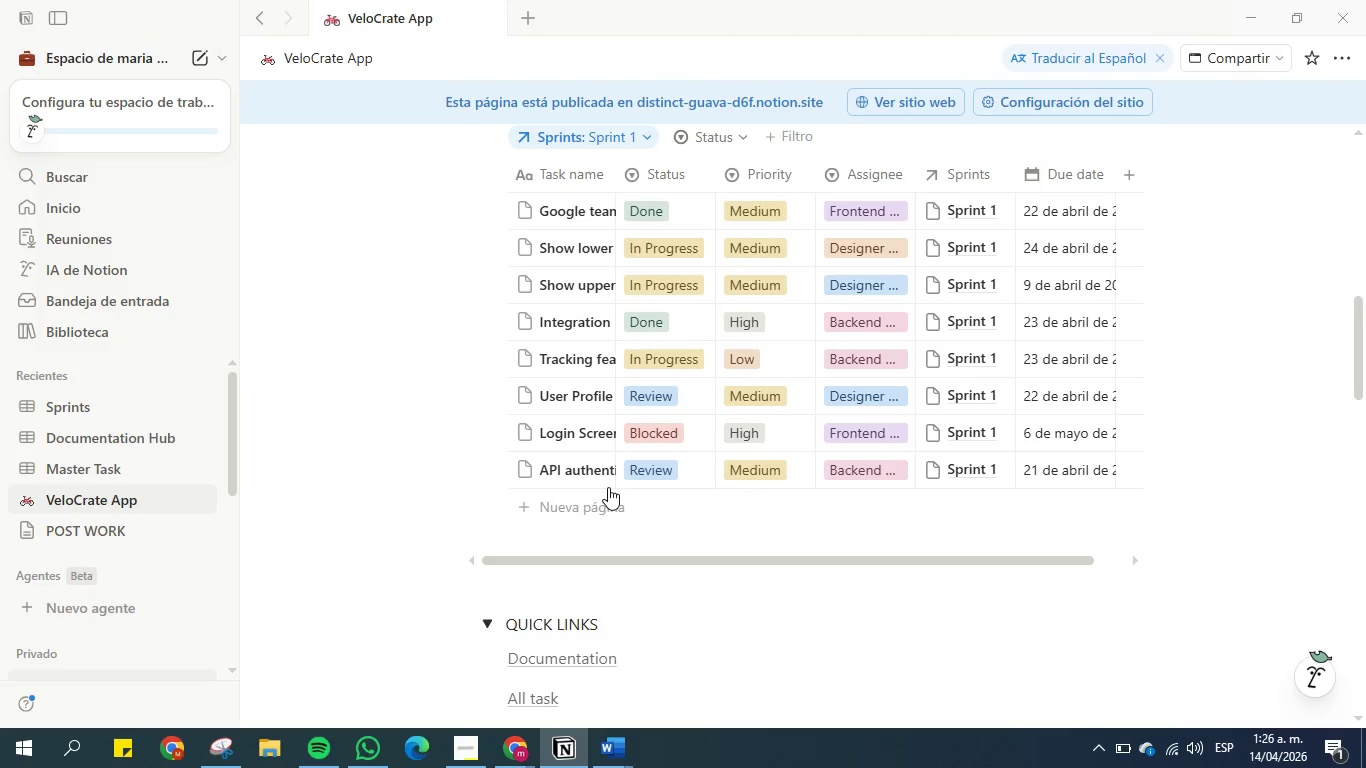 
scroll: coordinate [608, 487], scroll_direction: up, amount: 1.0
 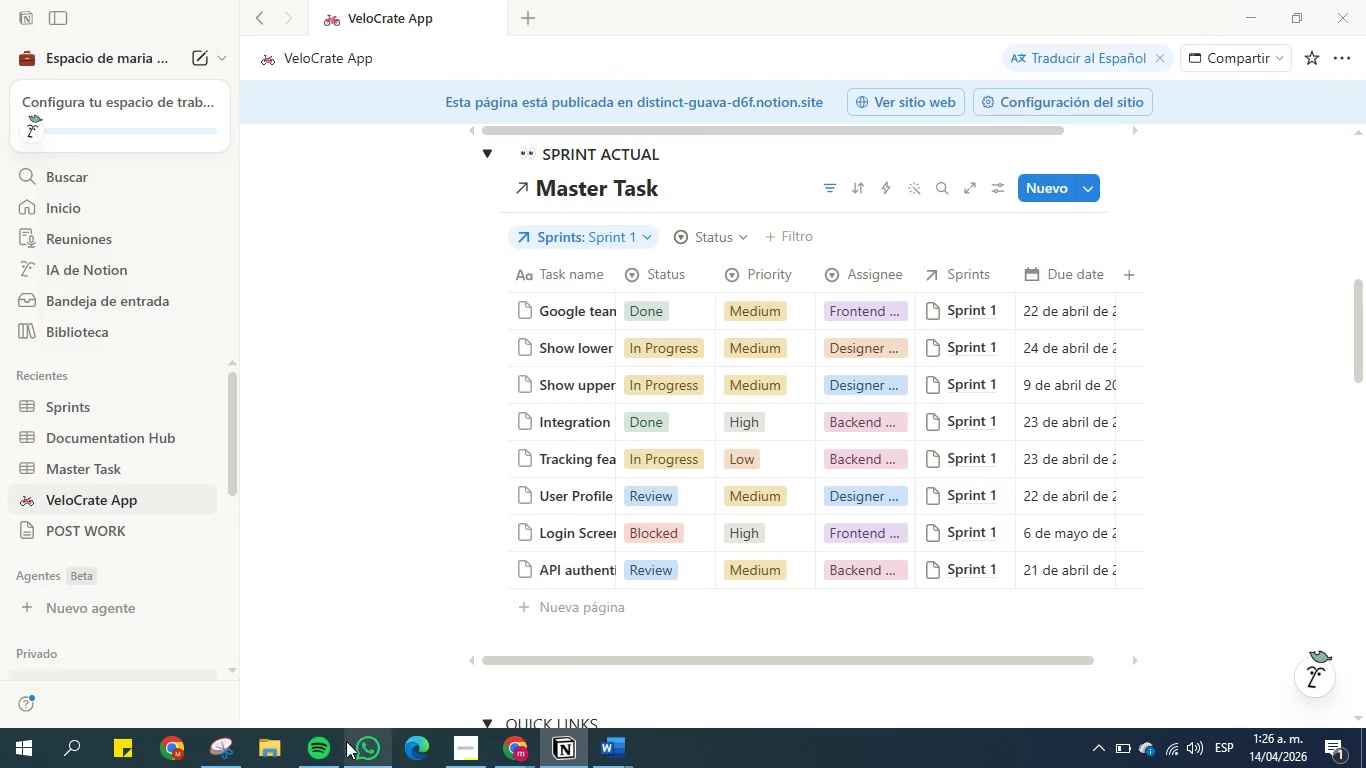 
mouse_move([332, 755])